 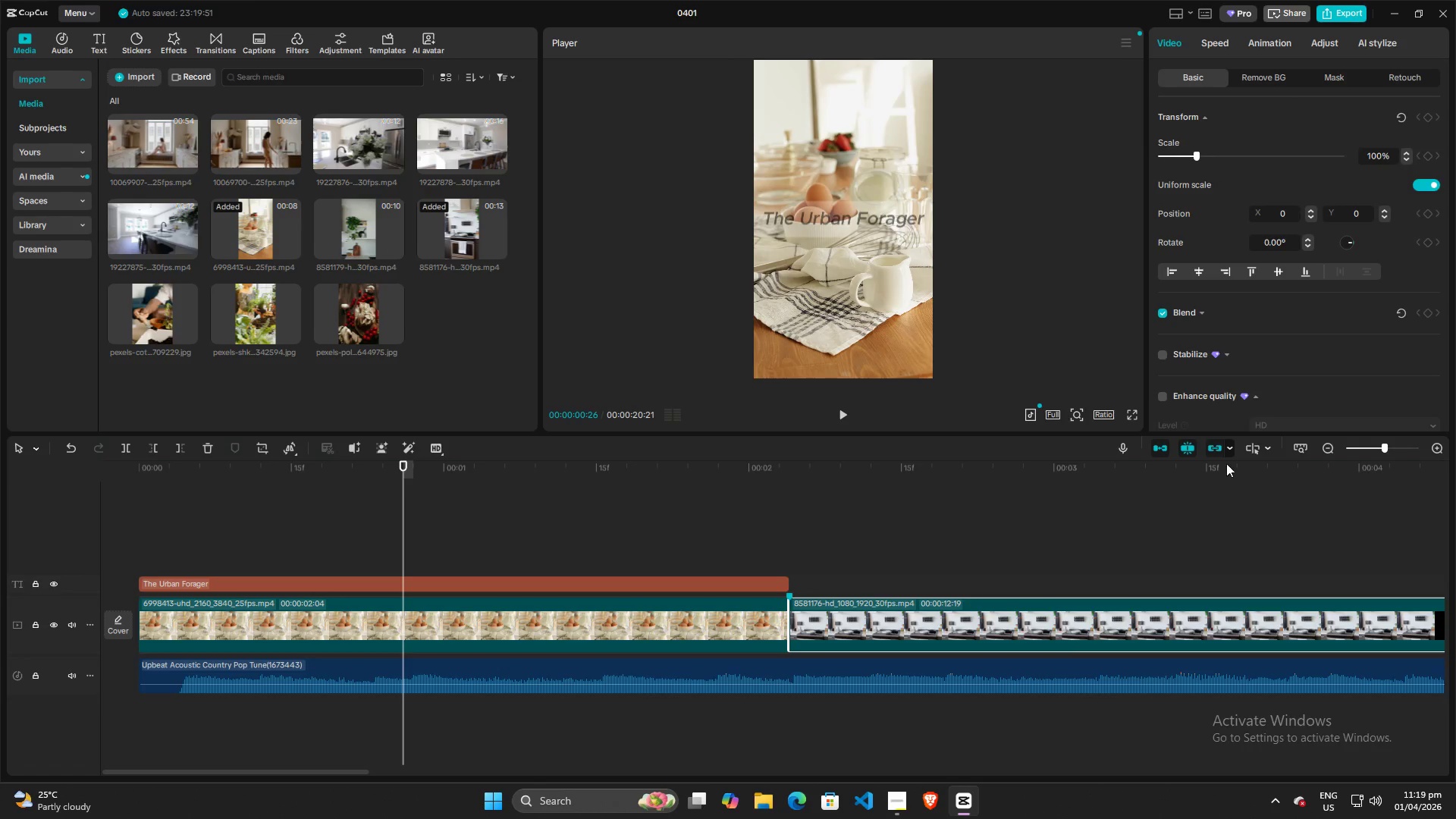 
left_click_drag(start_coordinate=[1385, 451], to_coordinate=[1157, 472])
 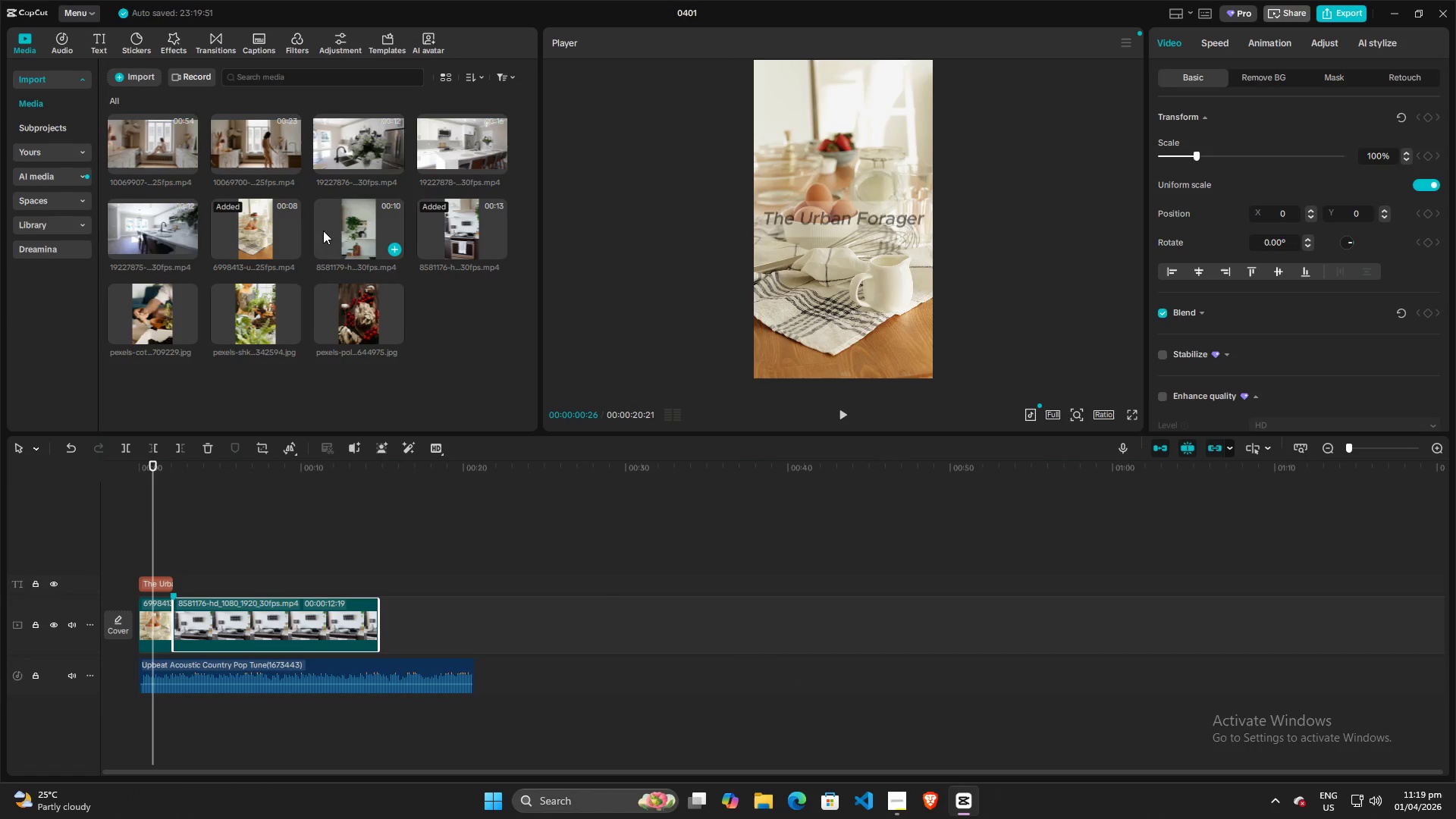 
left_click_drag(start_coordinate=[343, 219], to_coordinate=[506, 591])
 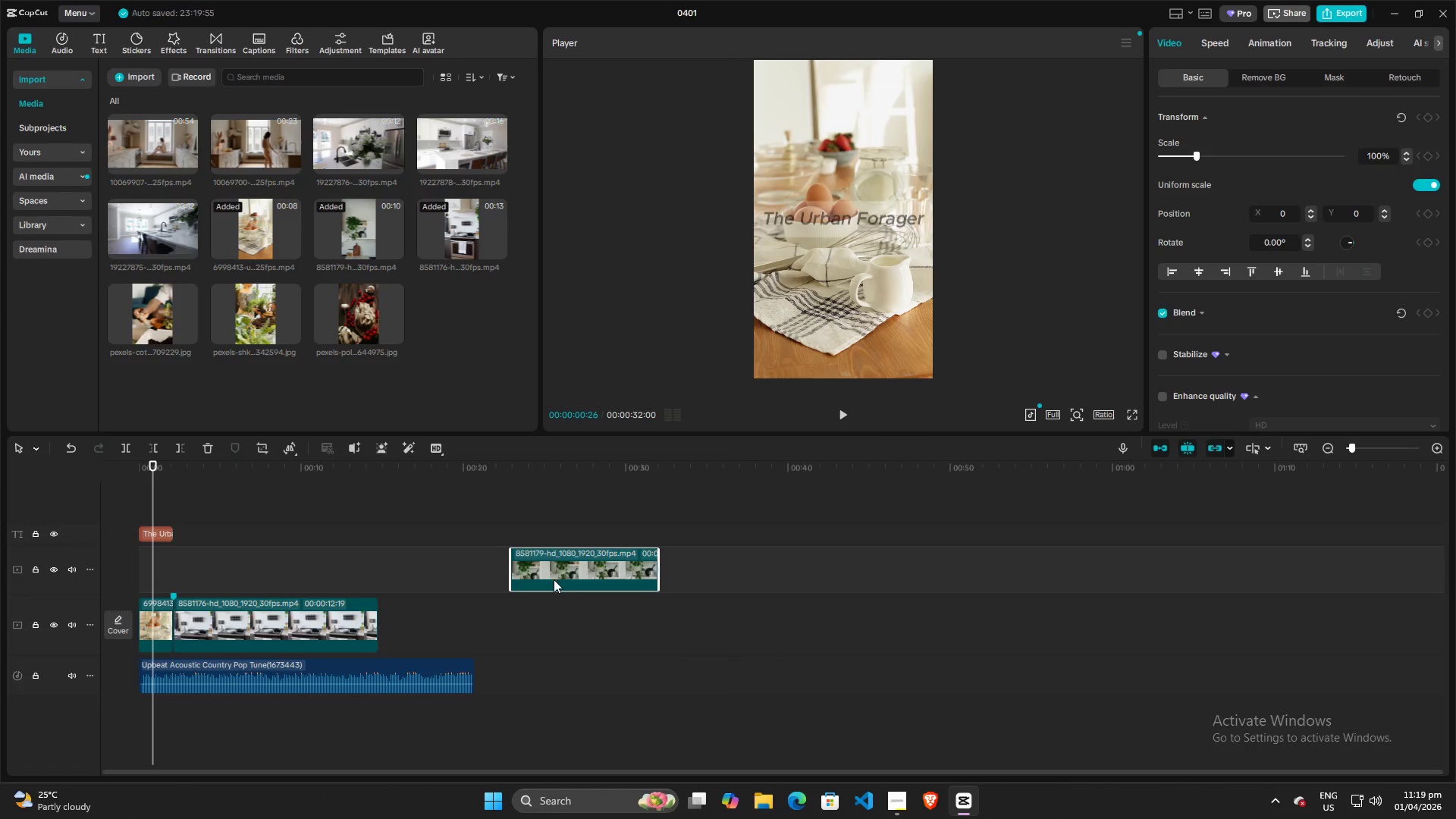 
left_click_drag(start_coordinate=[569, 570], to_coordinate=[499, 617])
 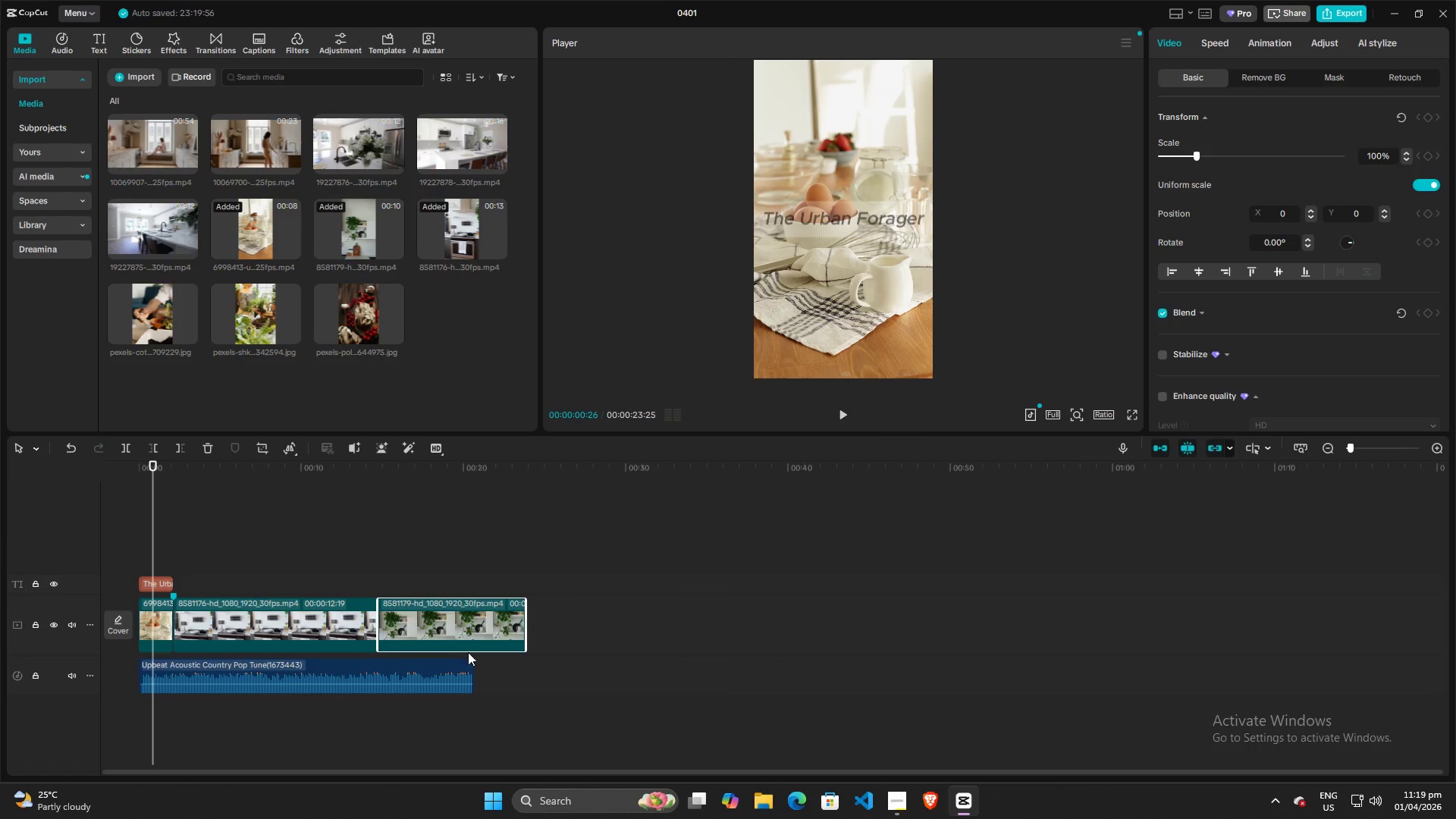 
key(Space)
 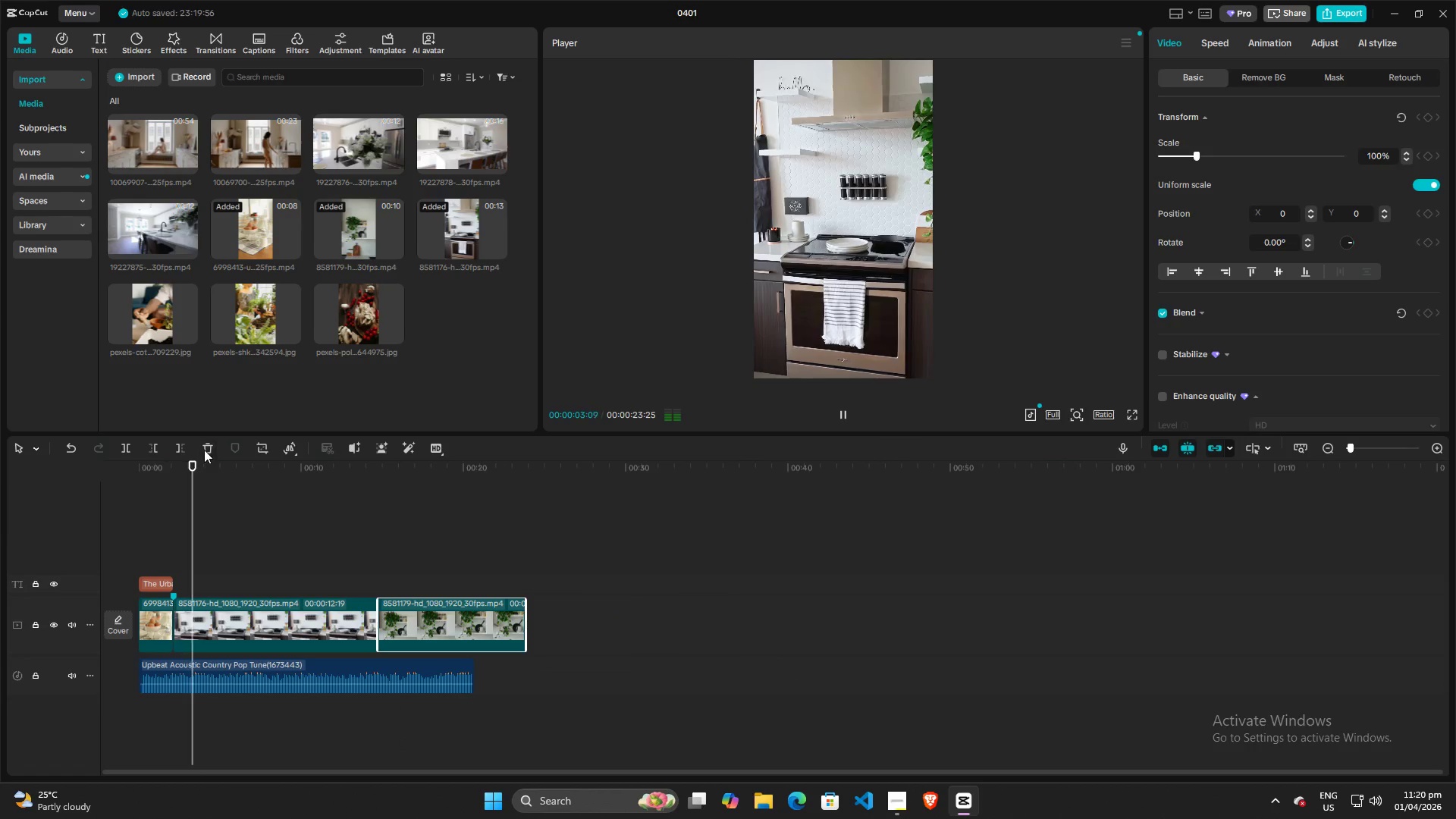 
key(Space)
 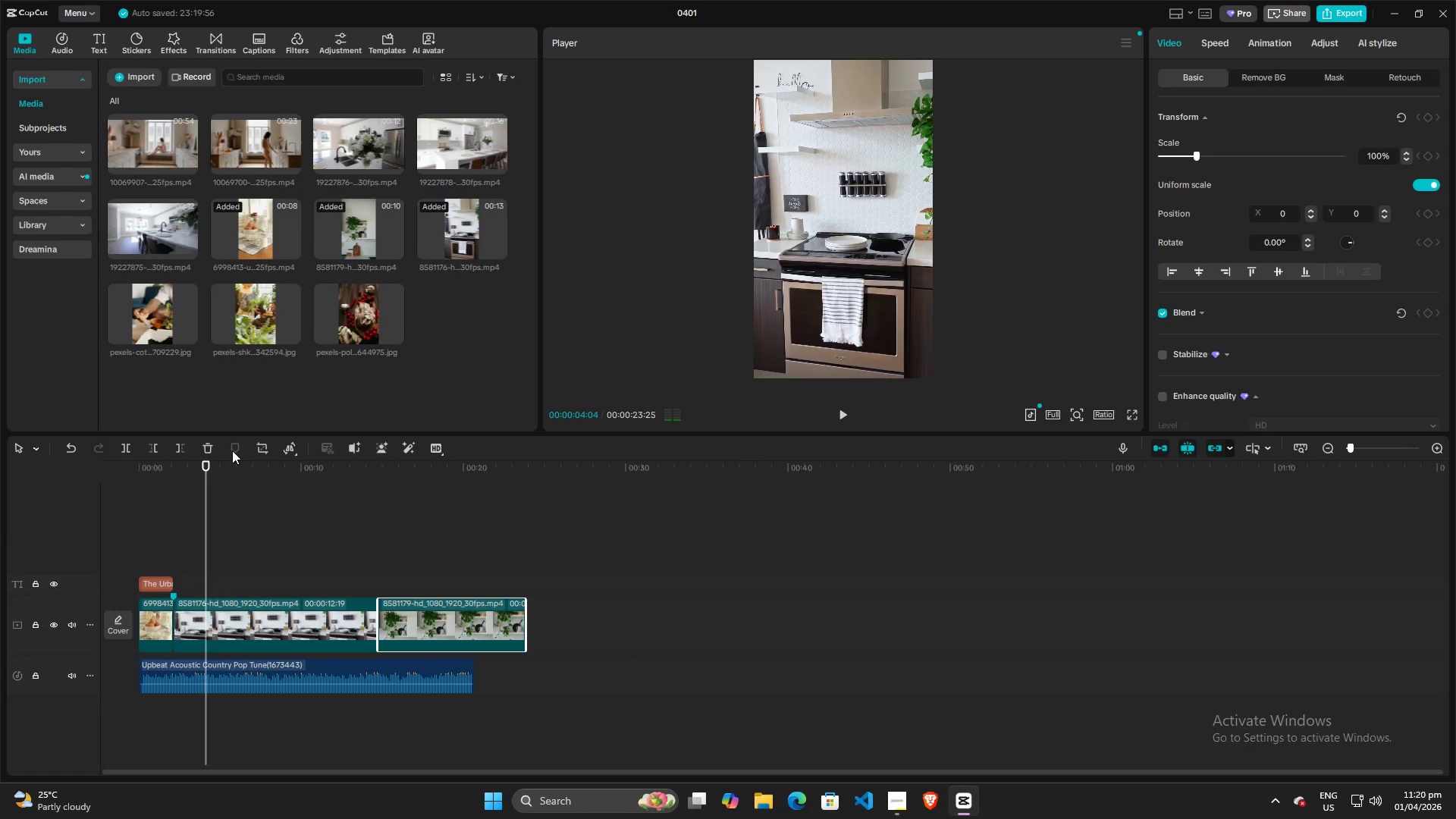 
key(Space)
 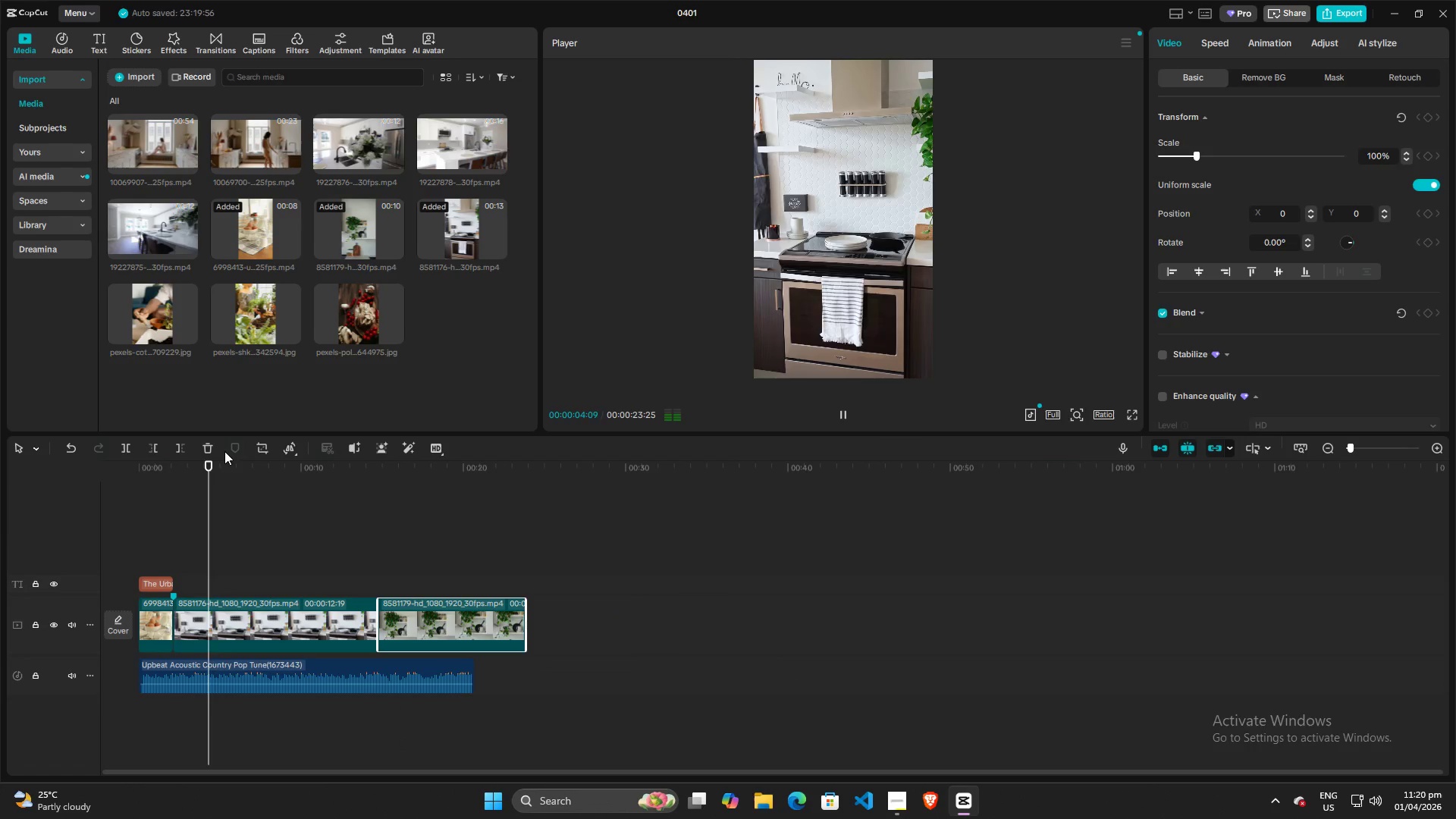 
key(Space)
 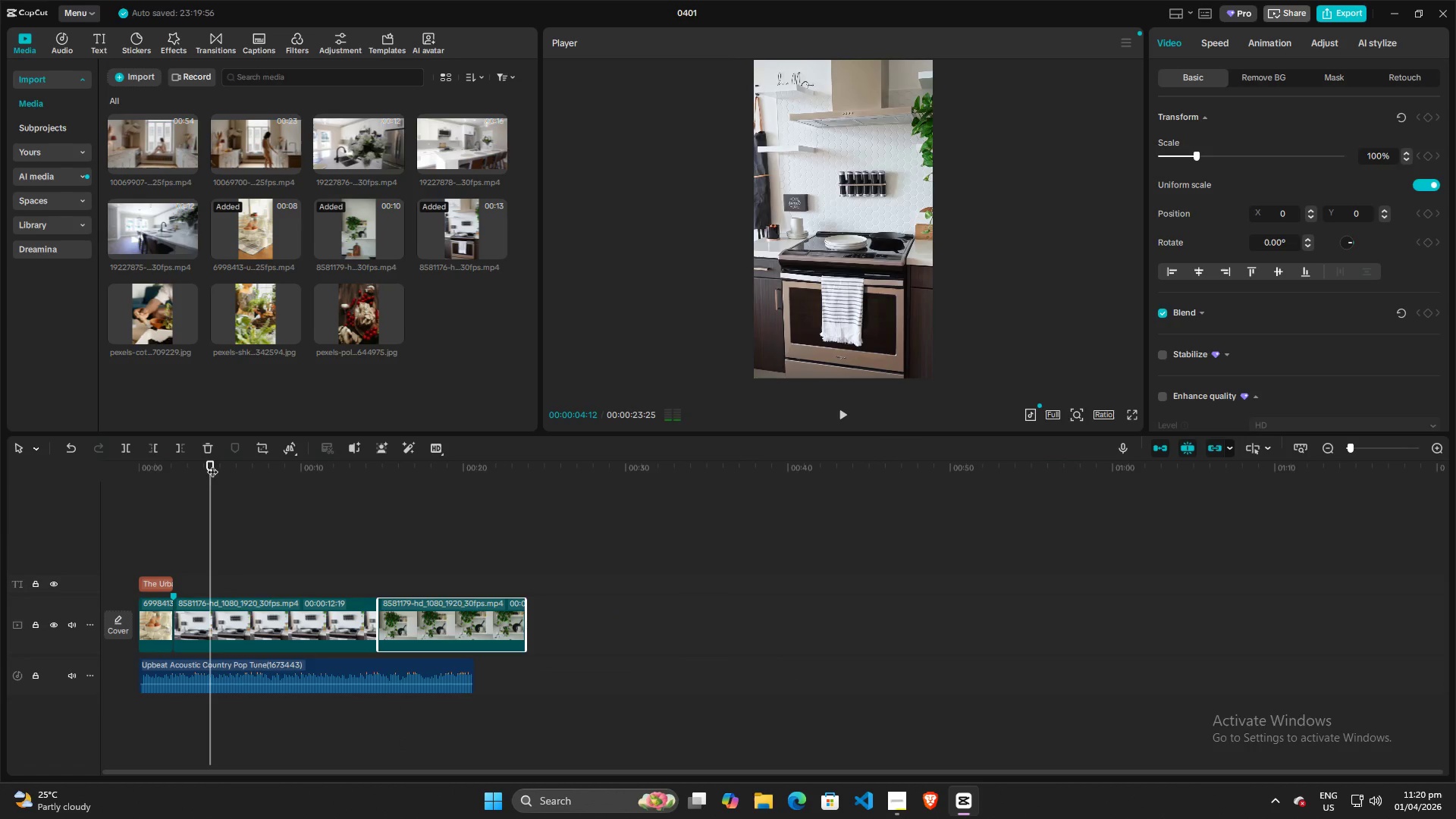 
left_click_drag(start_coordinate=[211, 464], to_coordinate=[128, 464])
 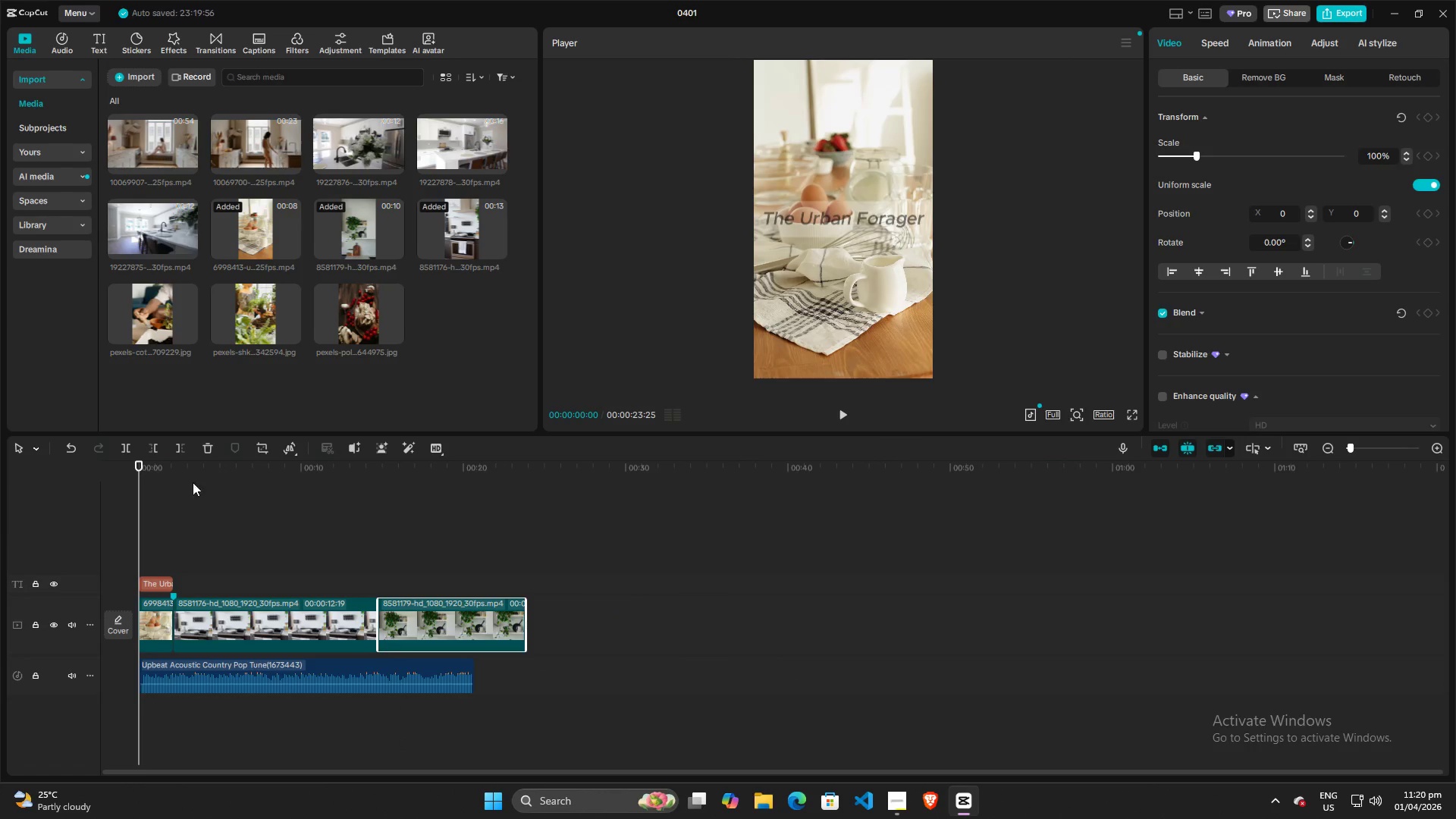 
key(Space)
 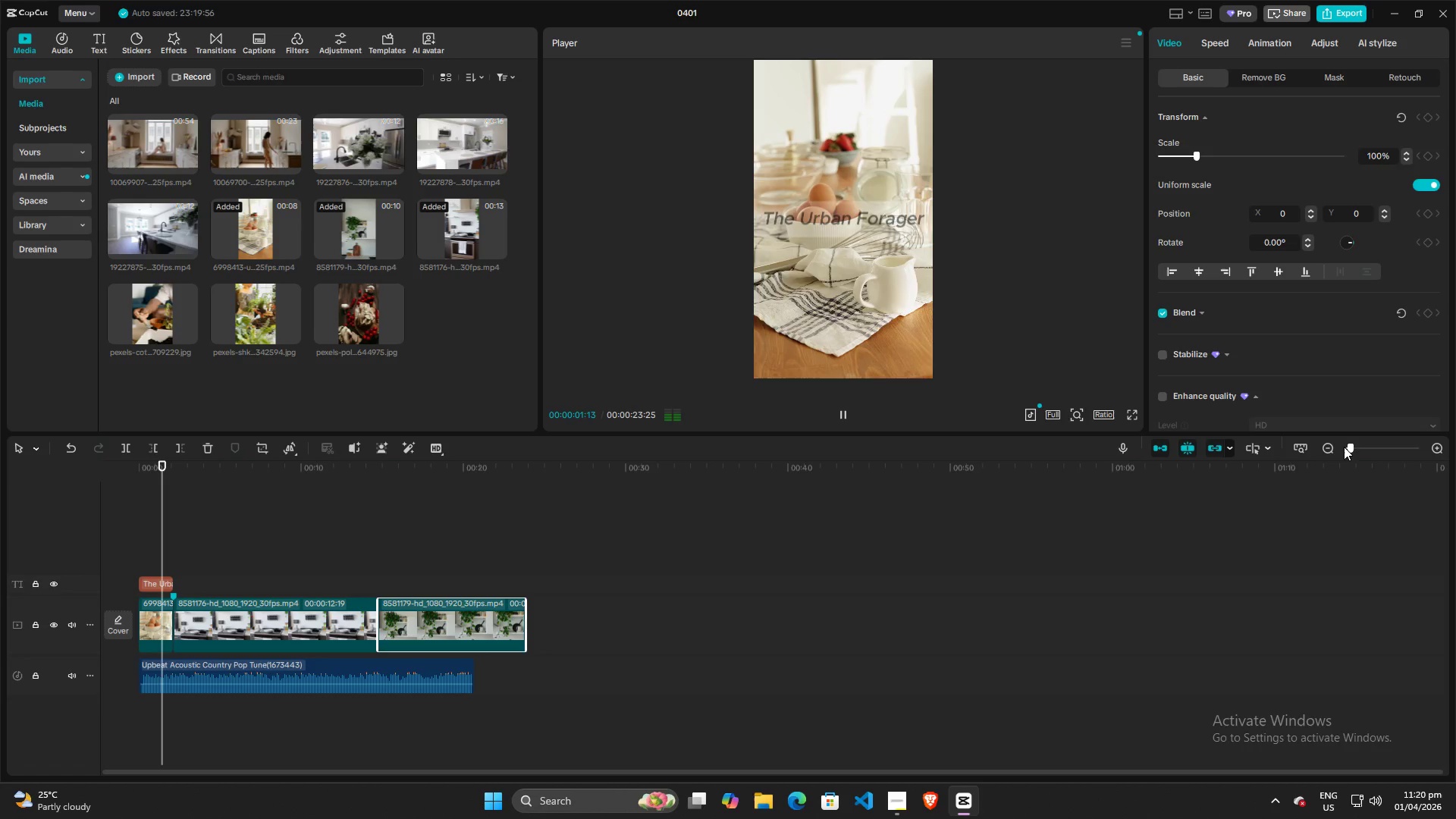 
left_click_drag(start_coordinate=[1354, 444], to_coordinate=[1355, 465])
 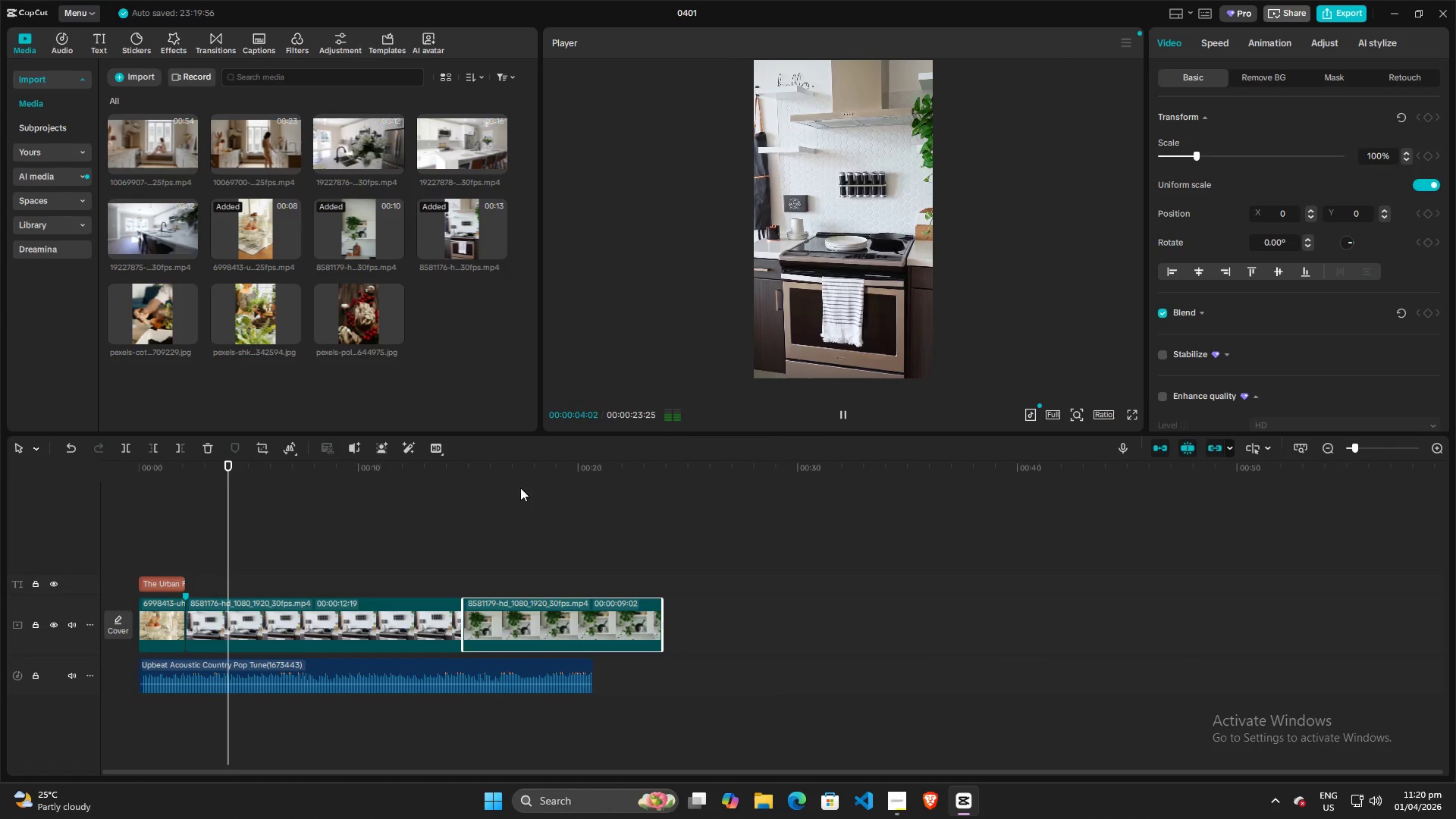 
key(Space)
 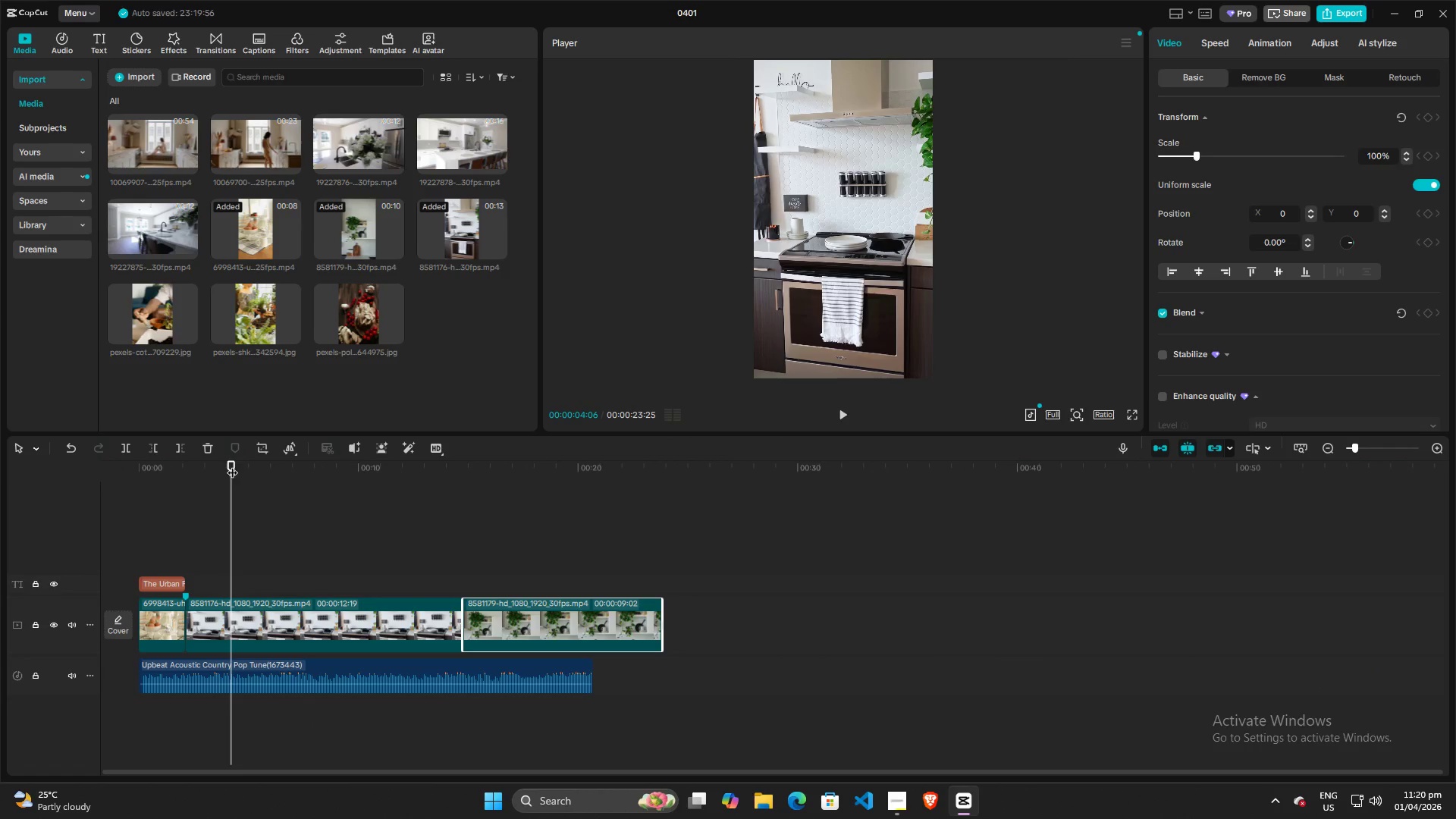 
left_click_drag(start_coordinate=[232, 460], to_coordinate=[93, 462])
 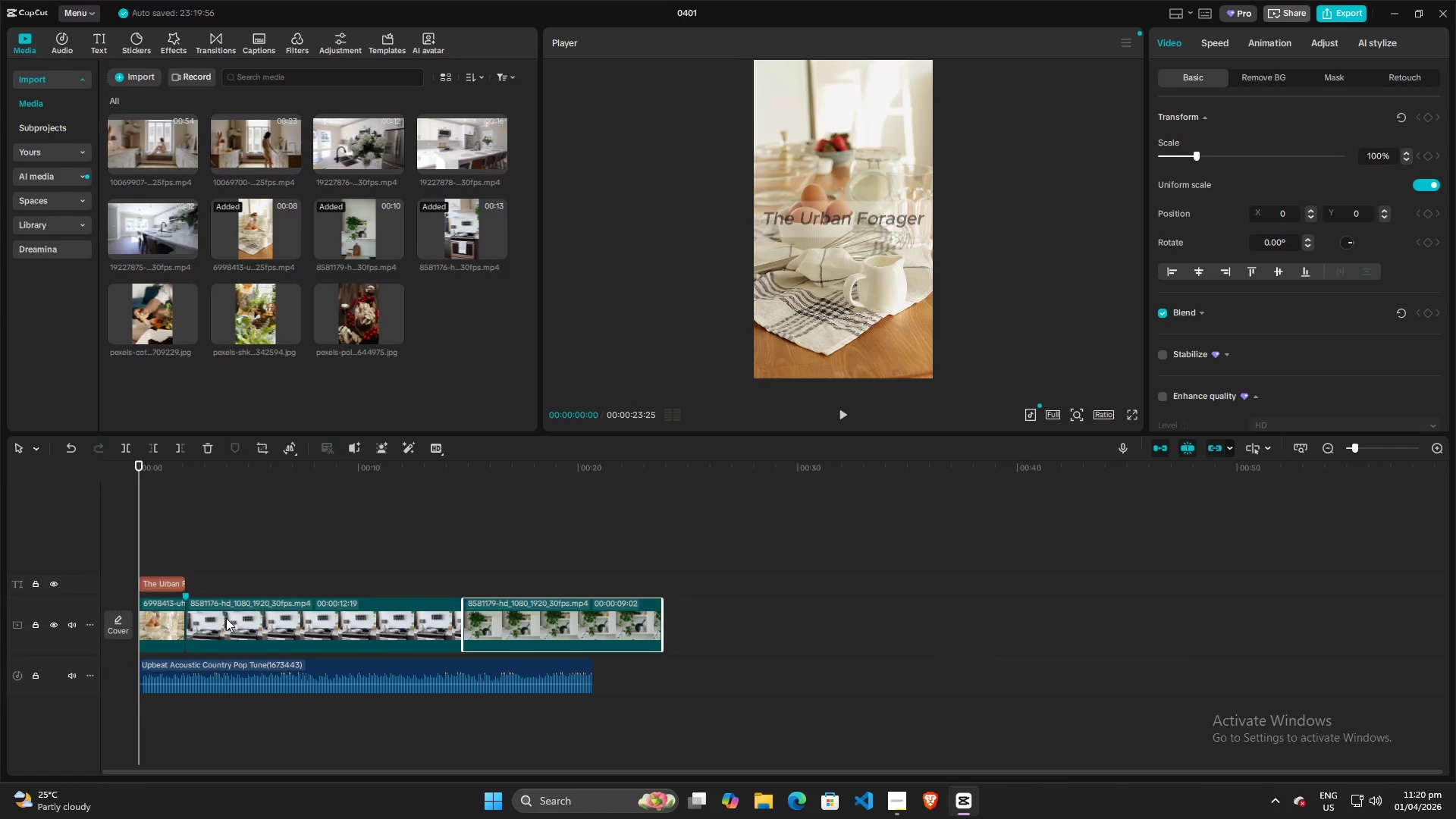 
left_click([226, 618])
 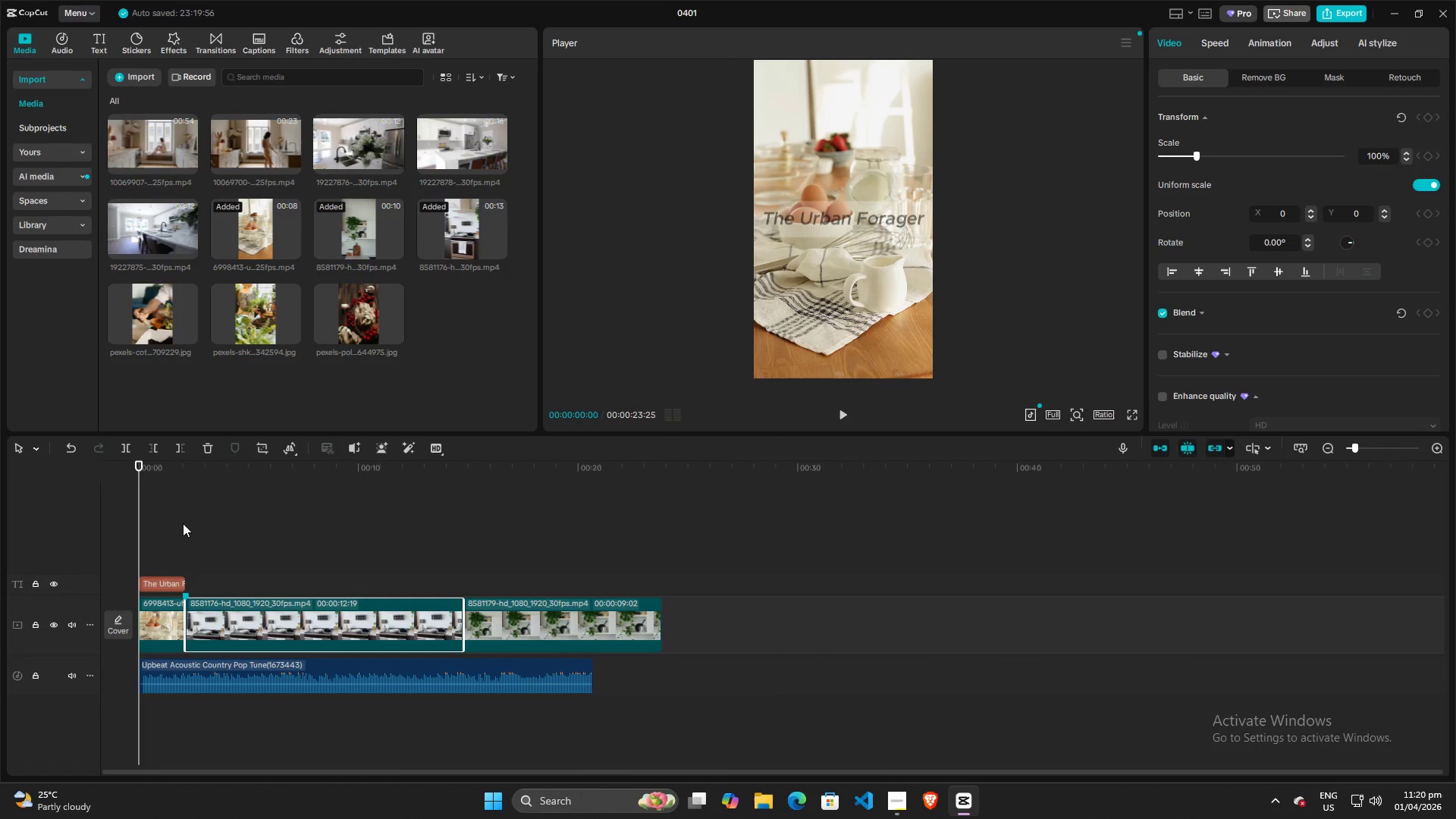 
key(Space)
 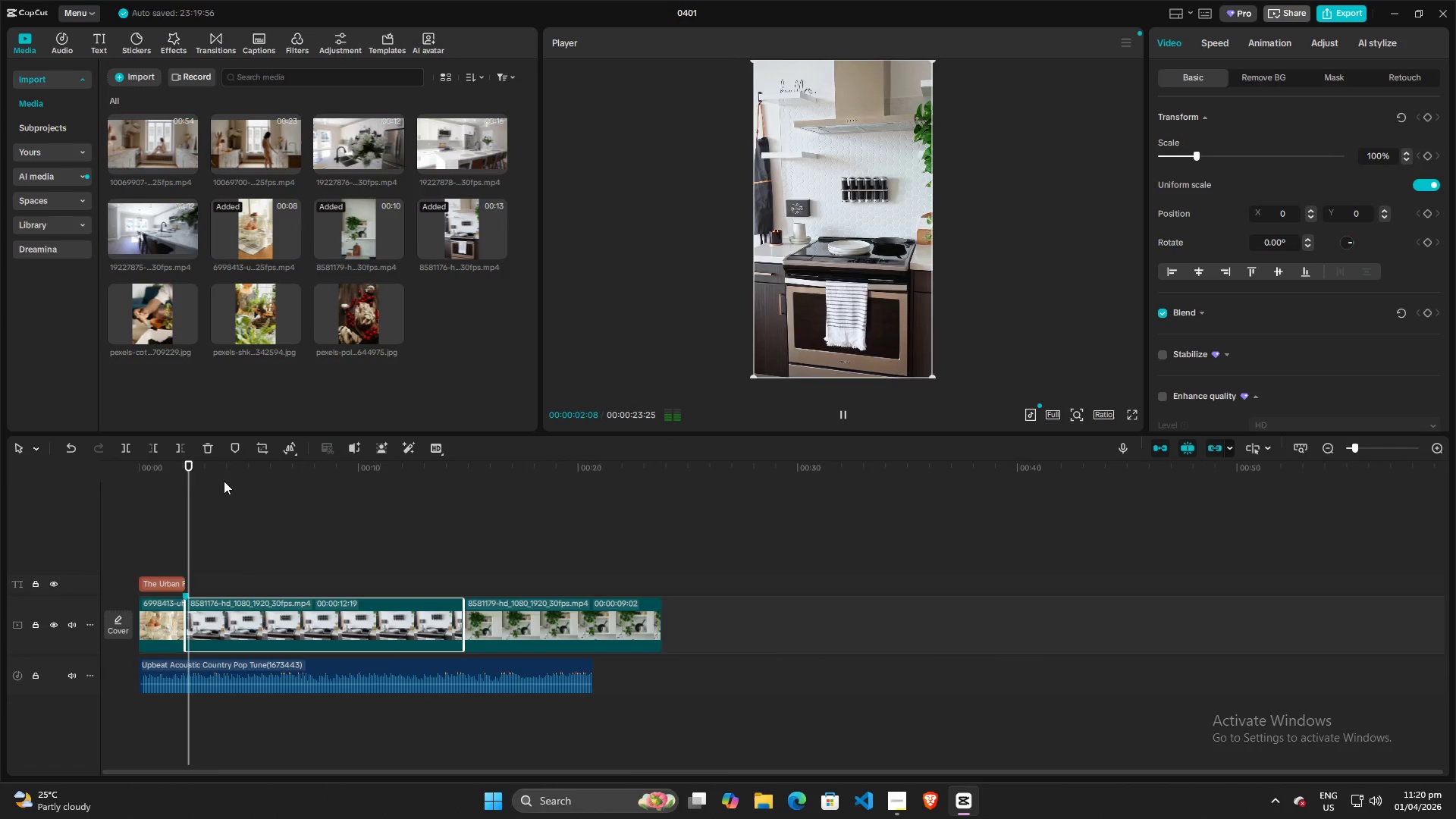 
key(Space)
 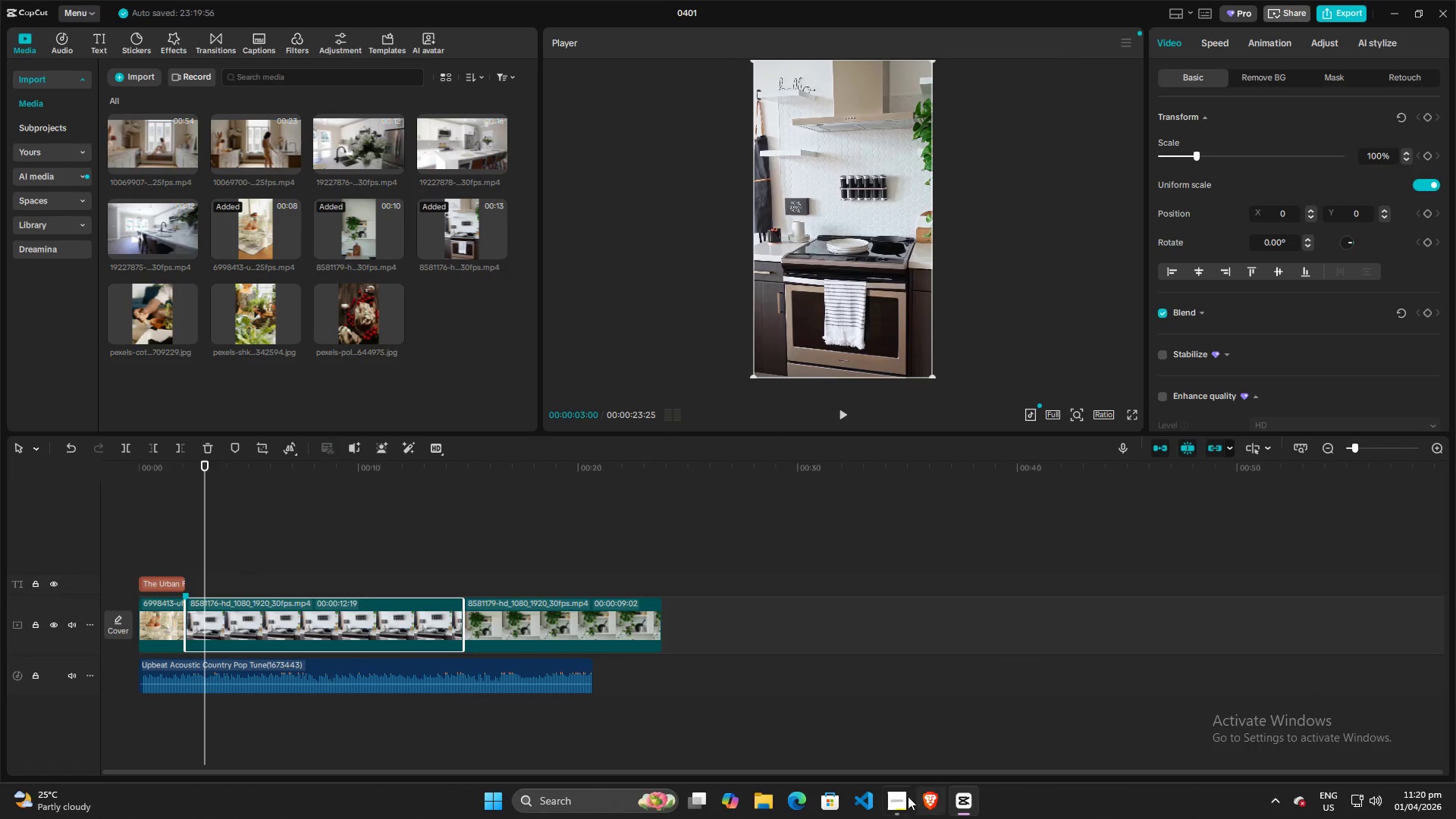 
left_click([901, 801])